 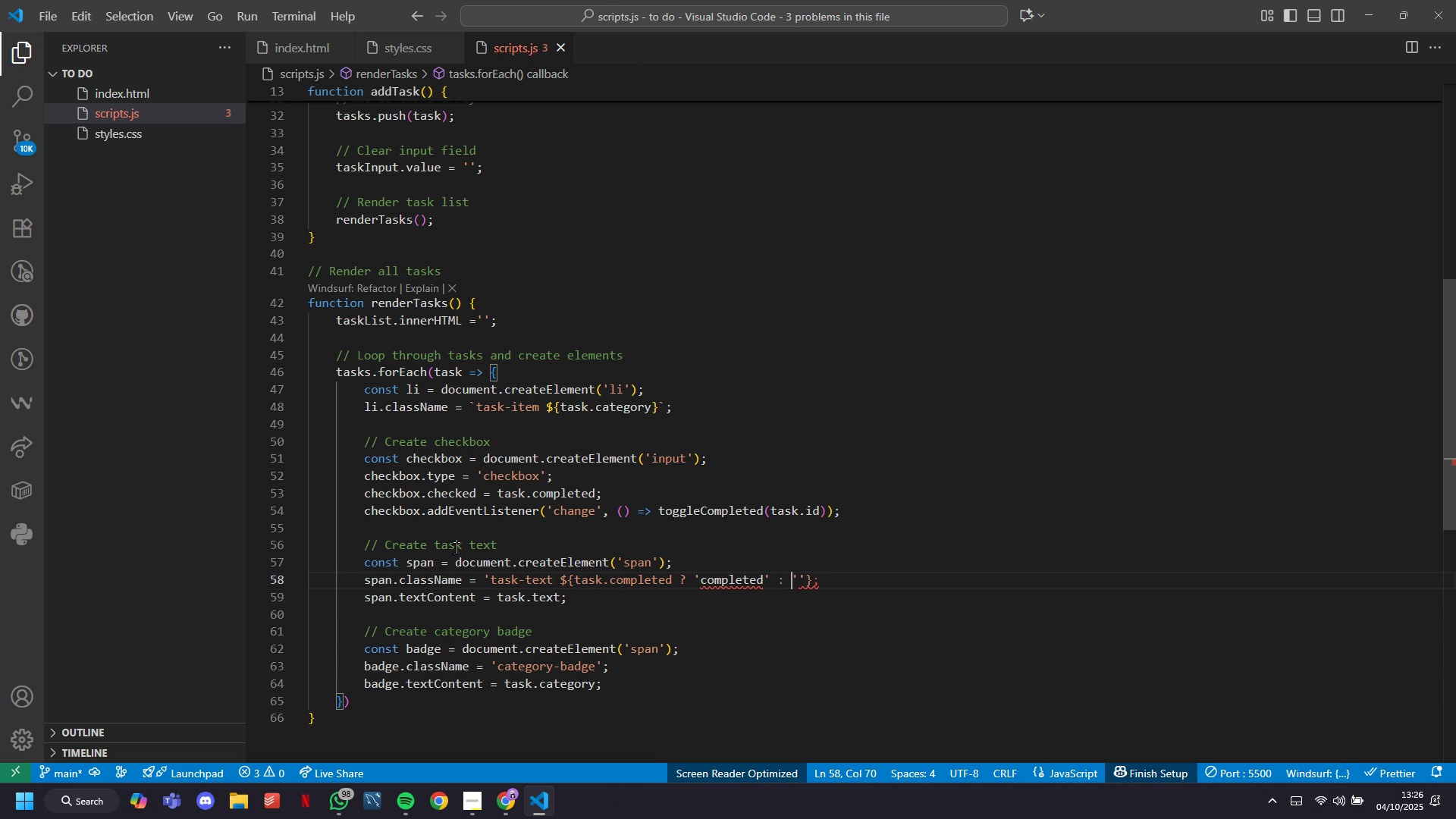 
key(ArrowRight)
 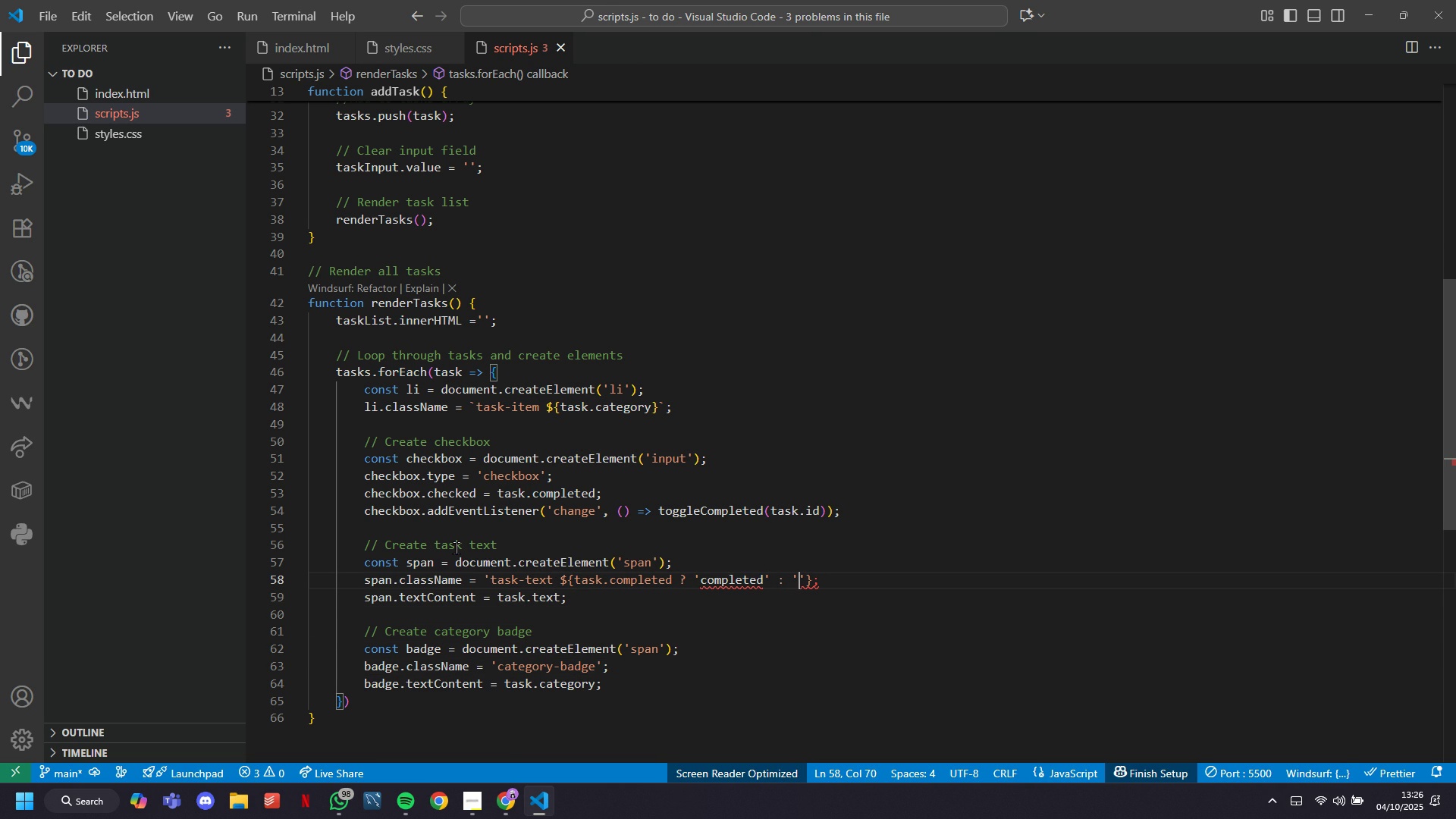 
key(ArrowRight)
 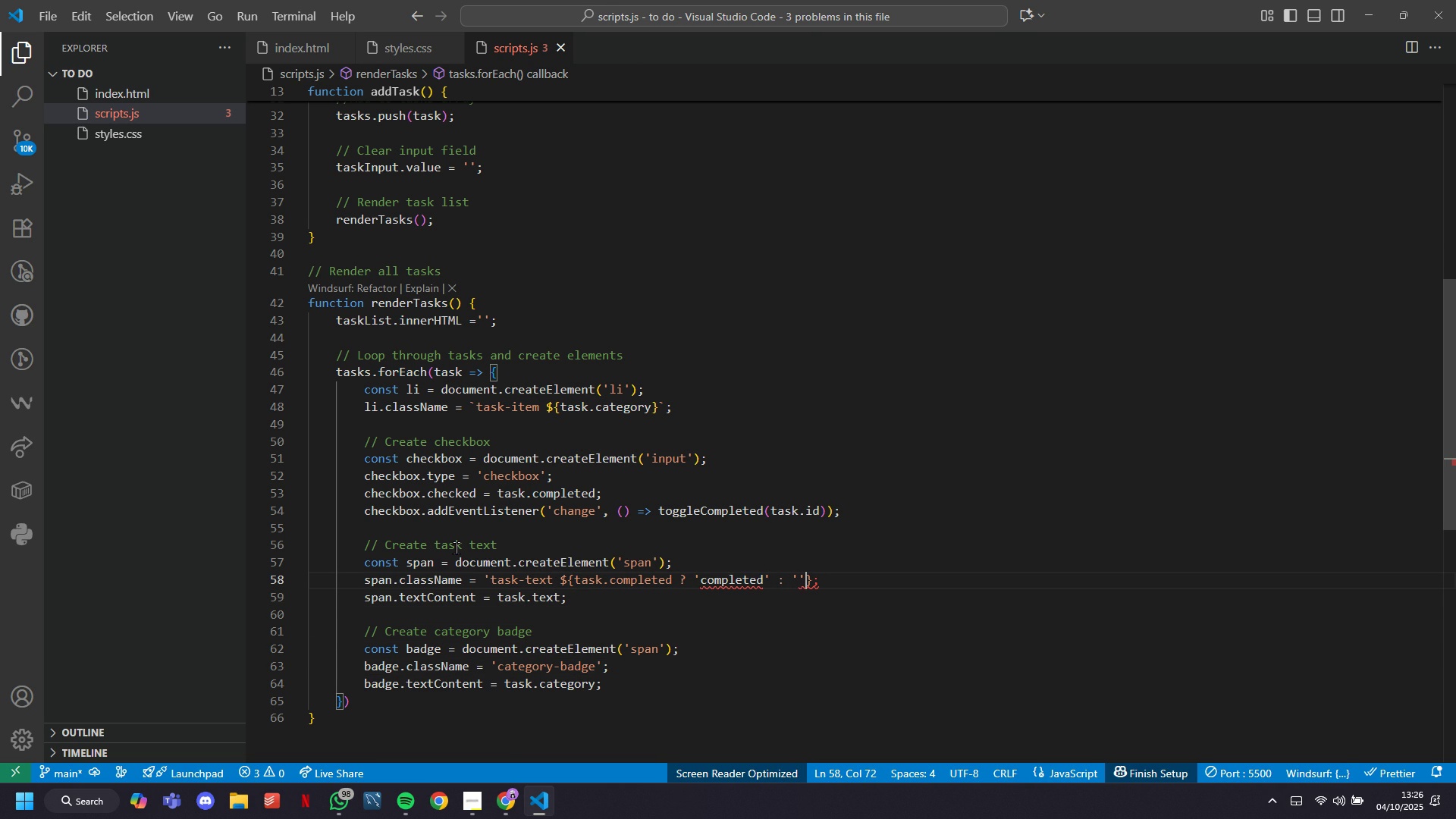 
key(ArrowRight)
 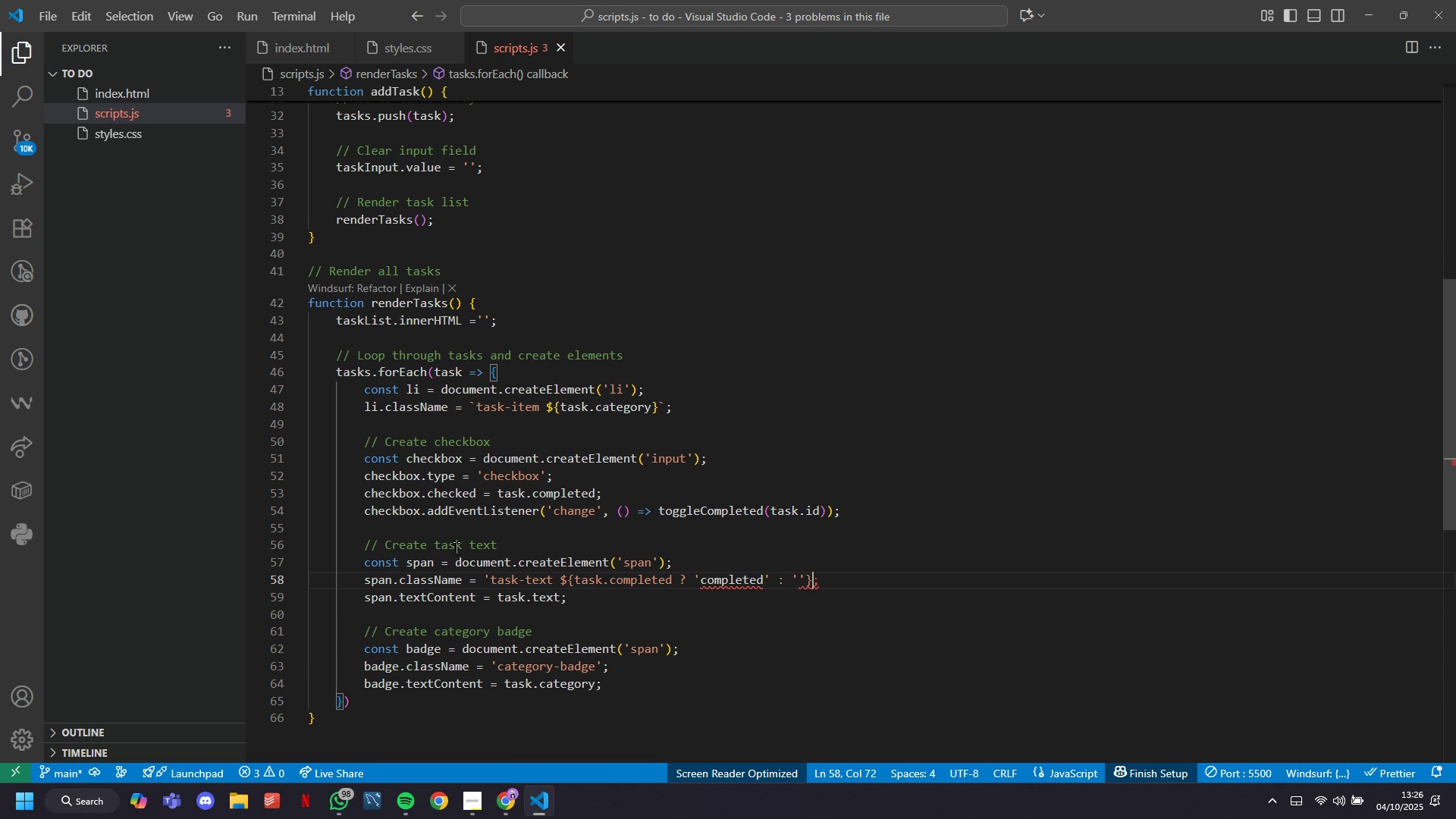 
key(ArrowRight)
 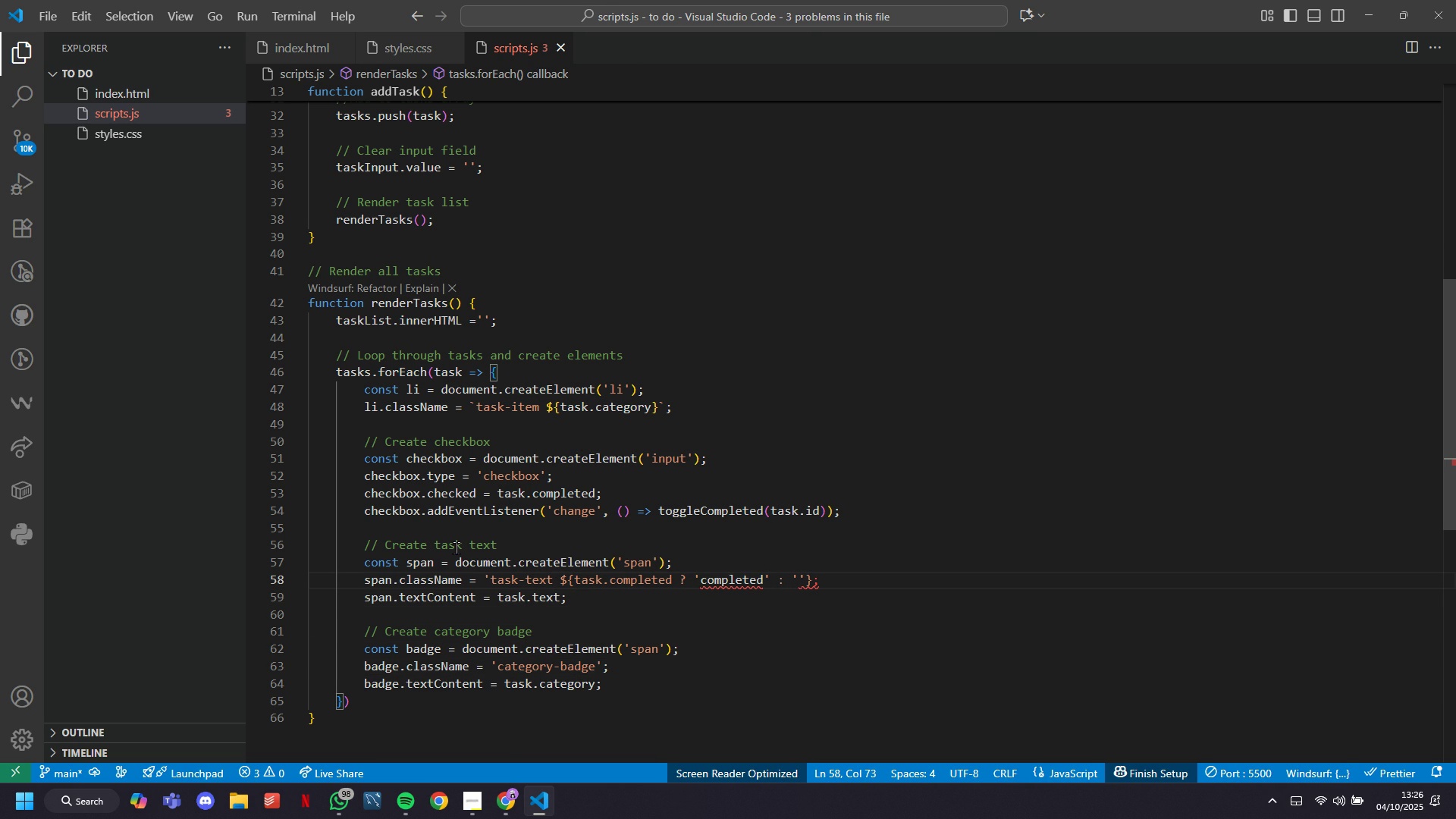 
key(Quote)